 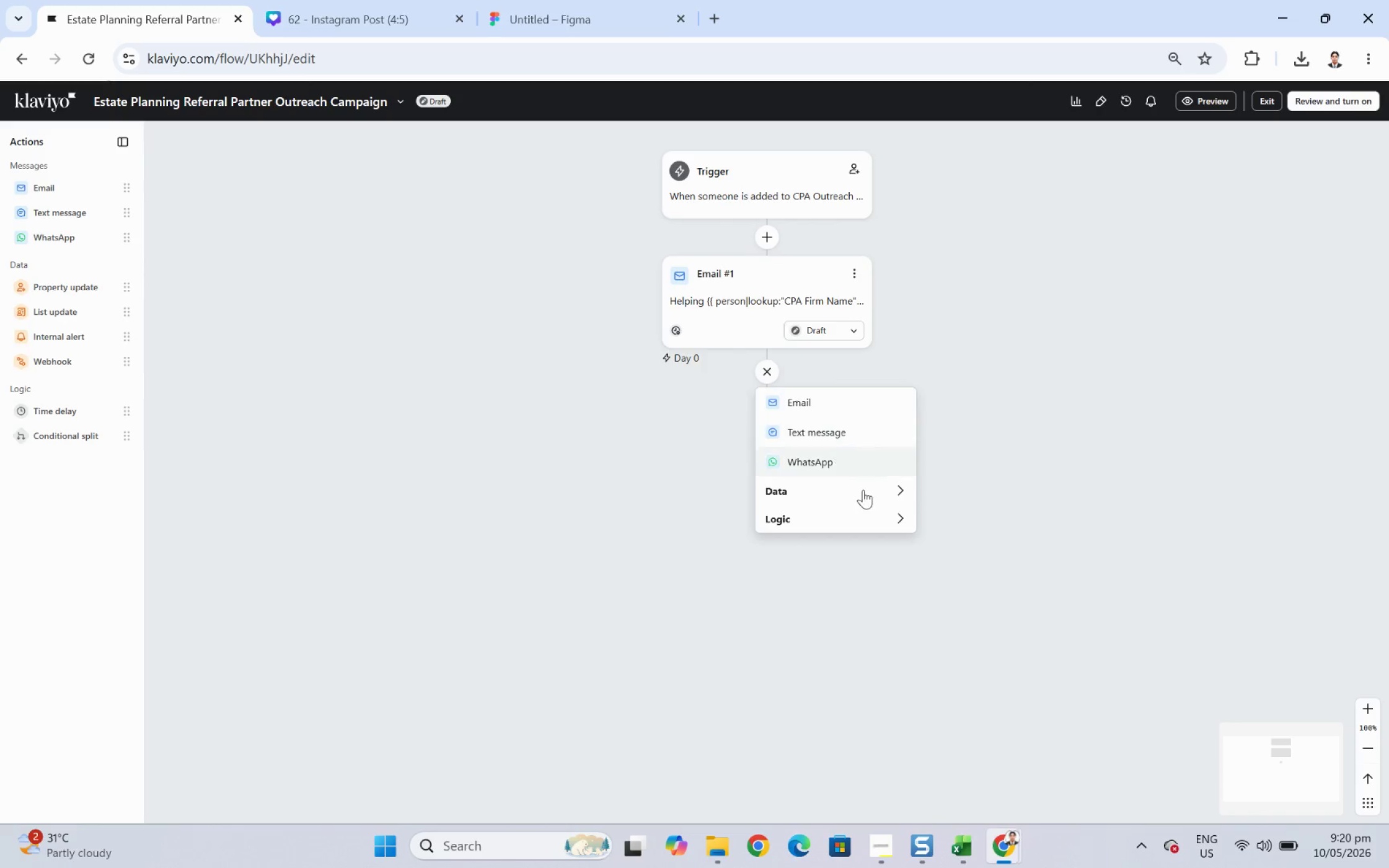 
left_click([988, 525])
 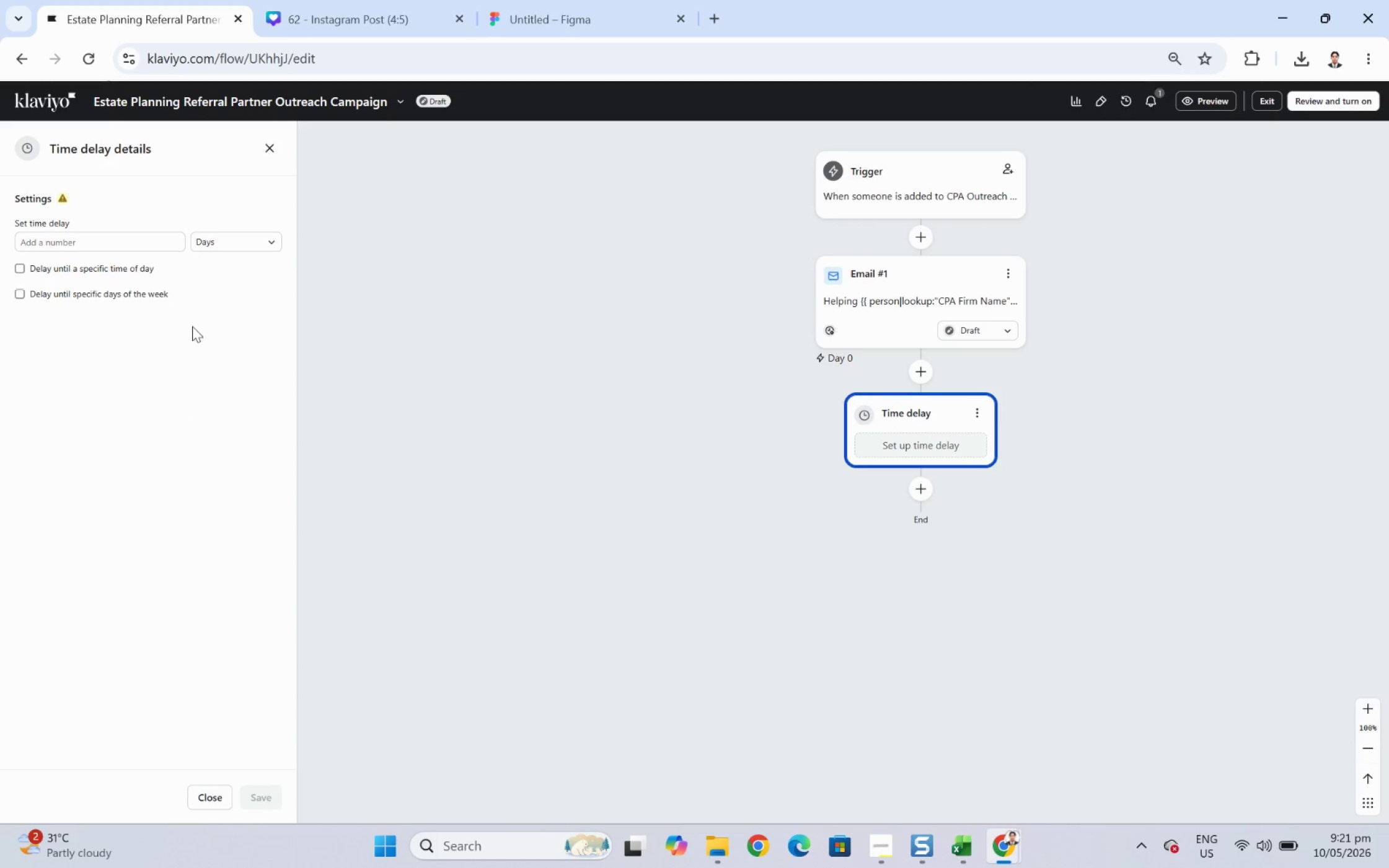 
left_click([112, 244])
 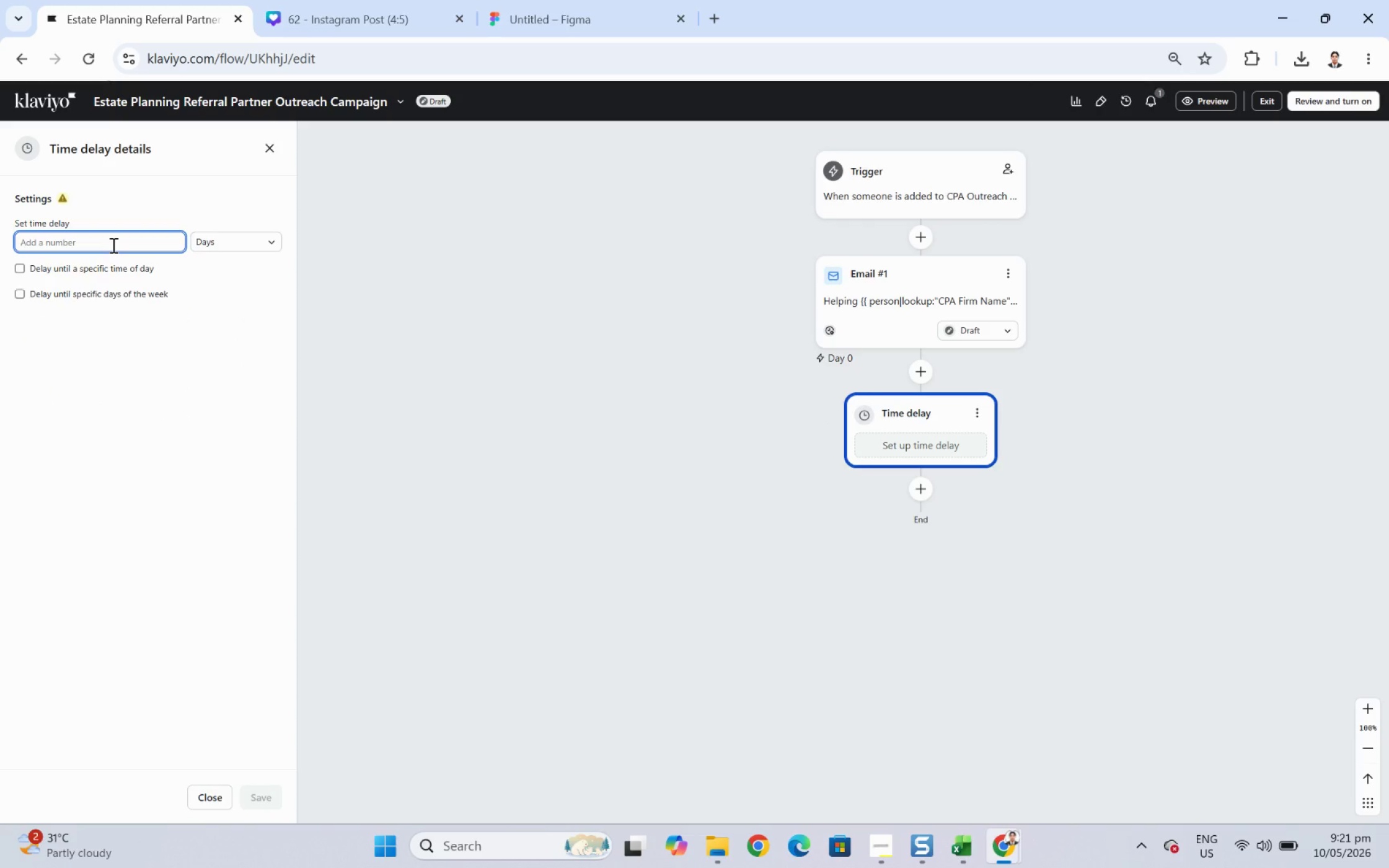 
key(Numpad3)
 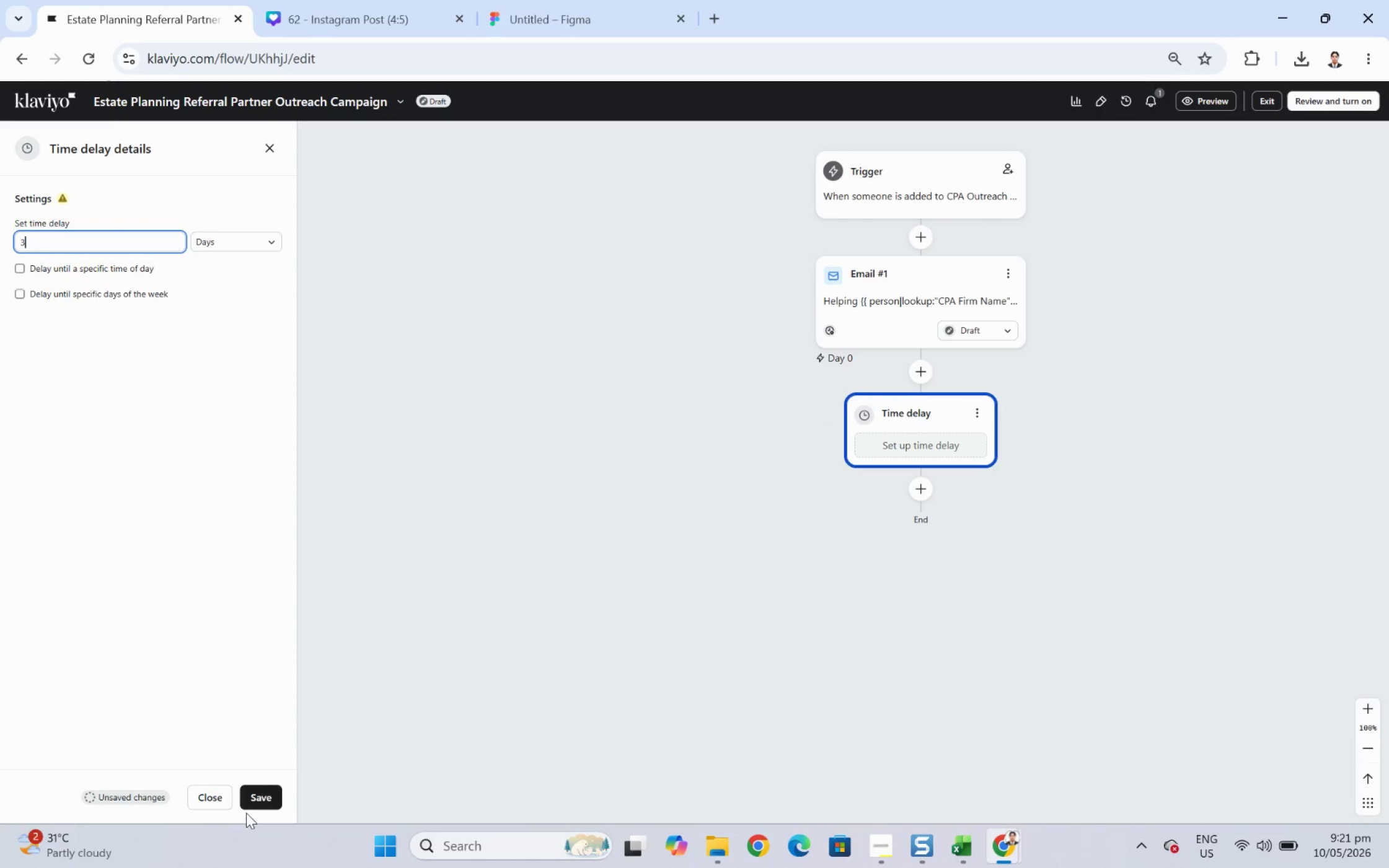 
left_click([252, 804])
 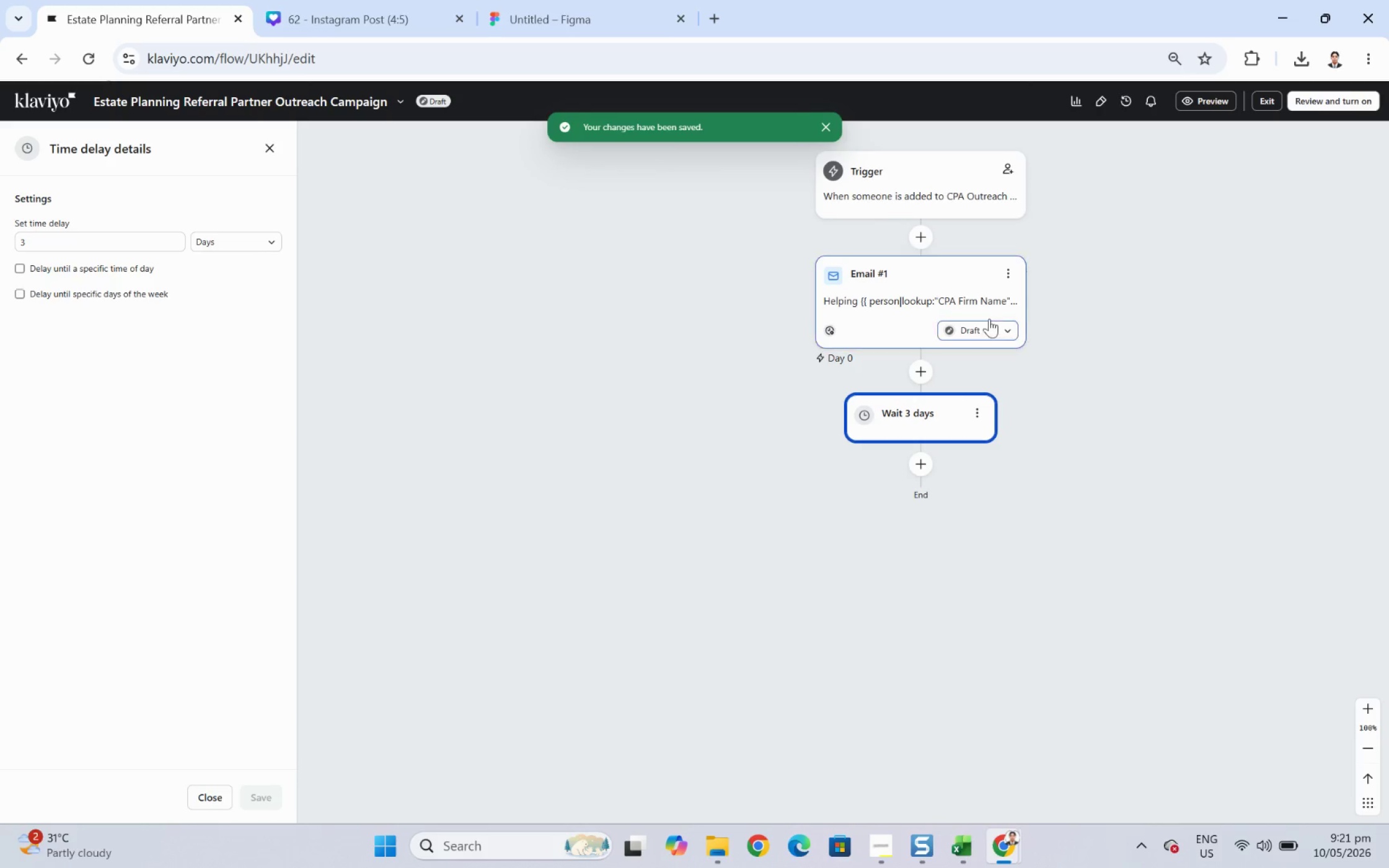 
left_click([1009, 276])
 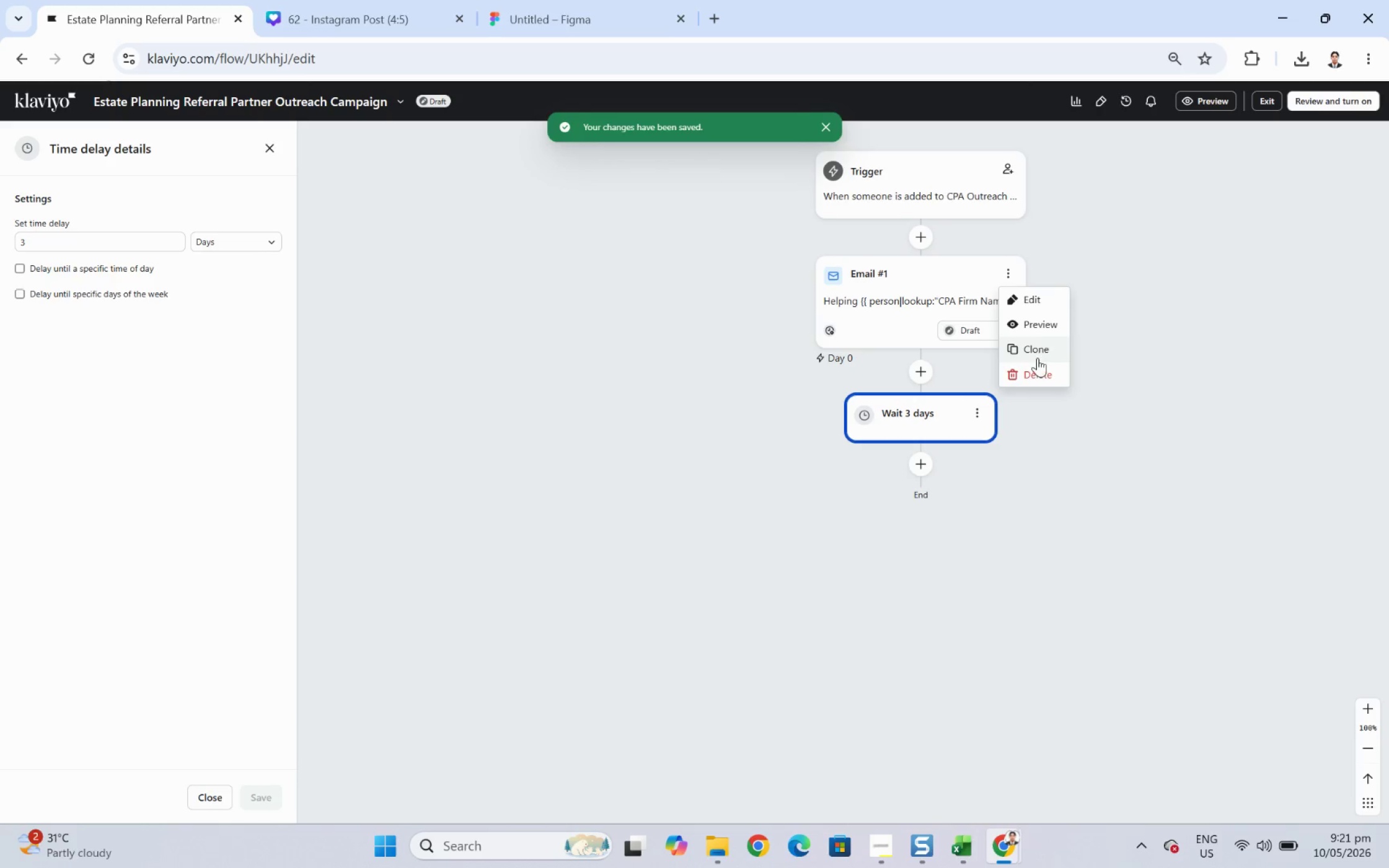 
left_click([1037, 354])
 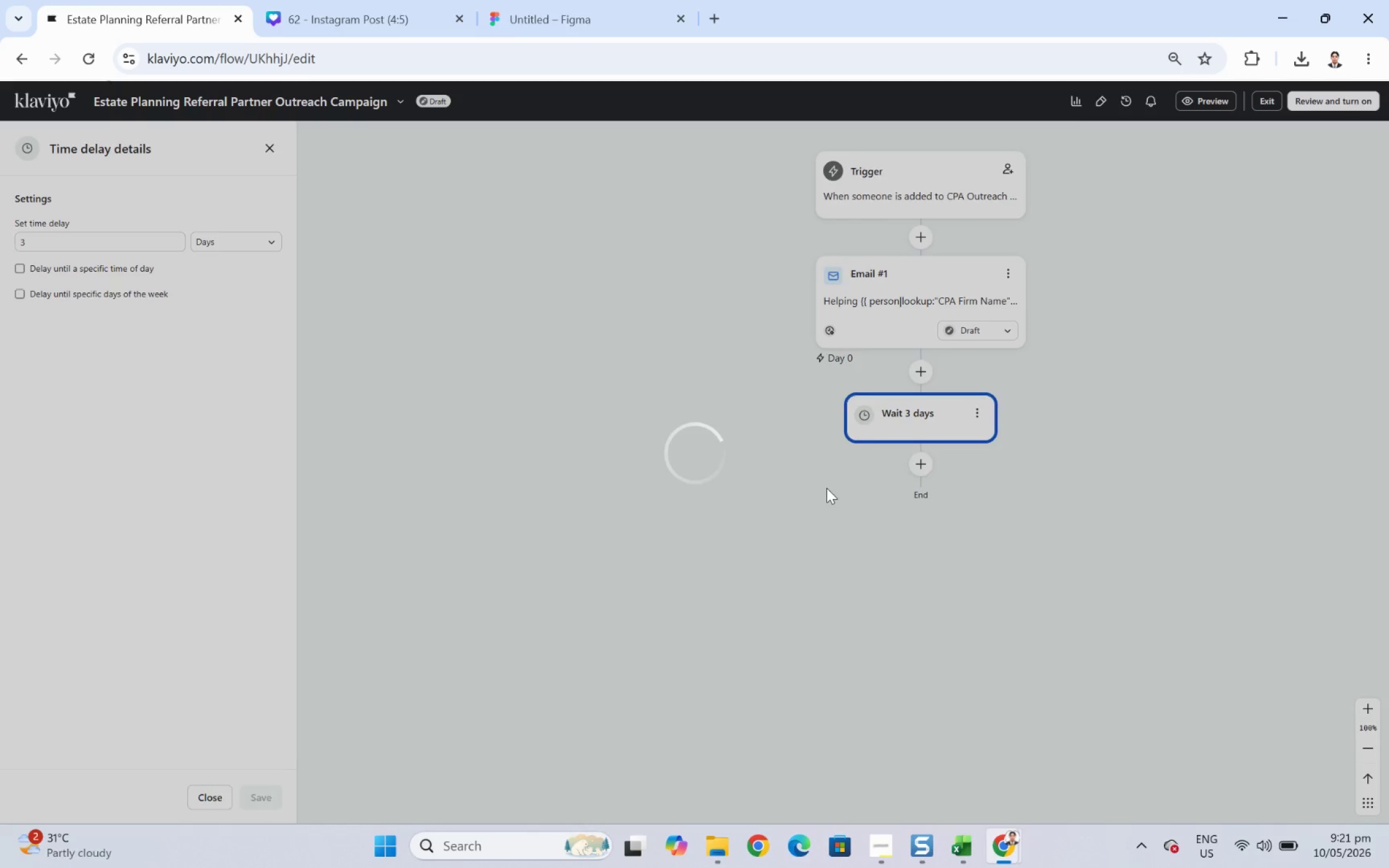 
left_click_drag(start_coordinate=[958, 421], to_coordinate=[933, 594])
 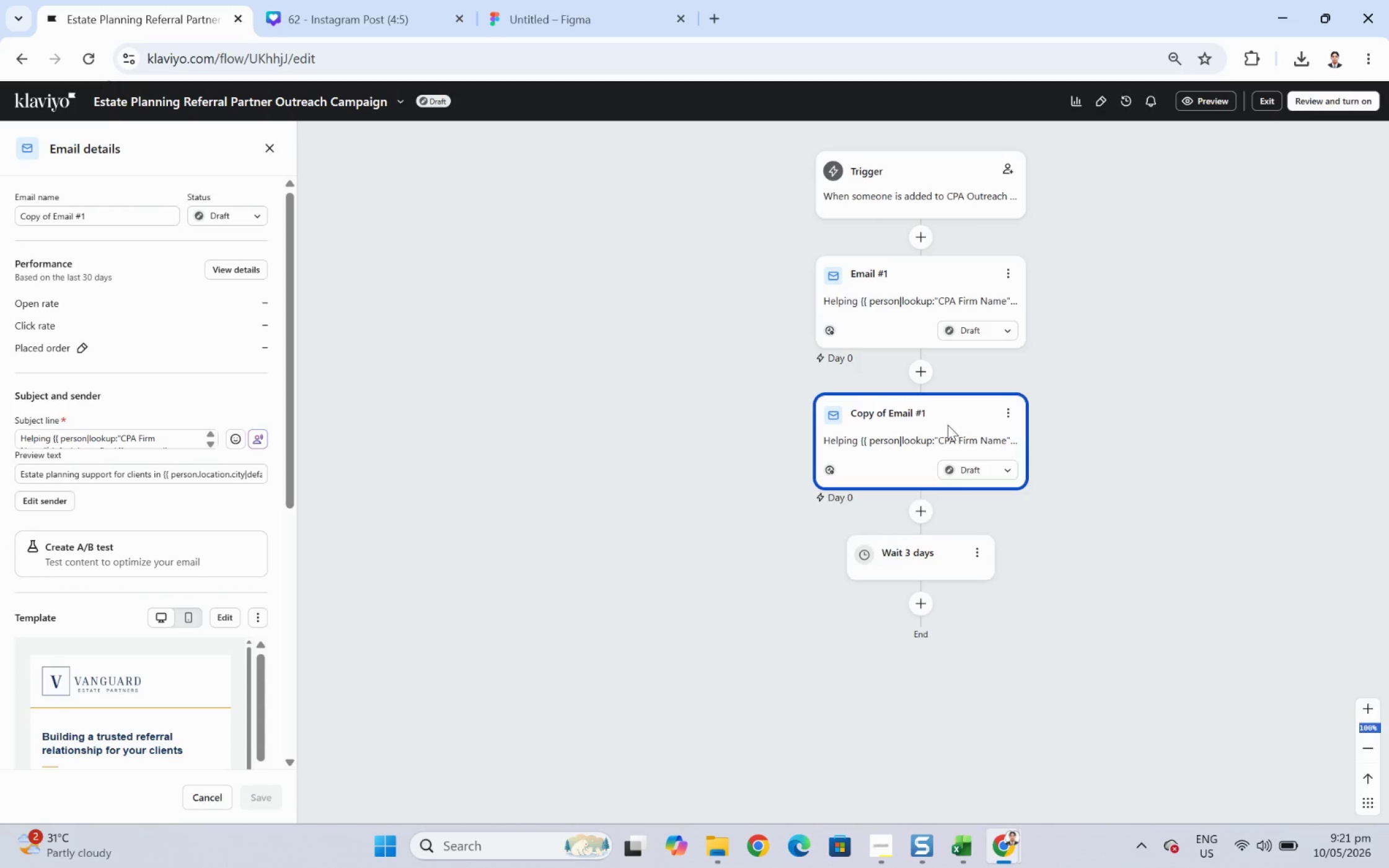 
left_click_drag(start_coordinate=[947, 423], to_coordinate=[938, 595])
 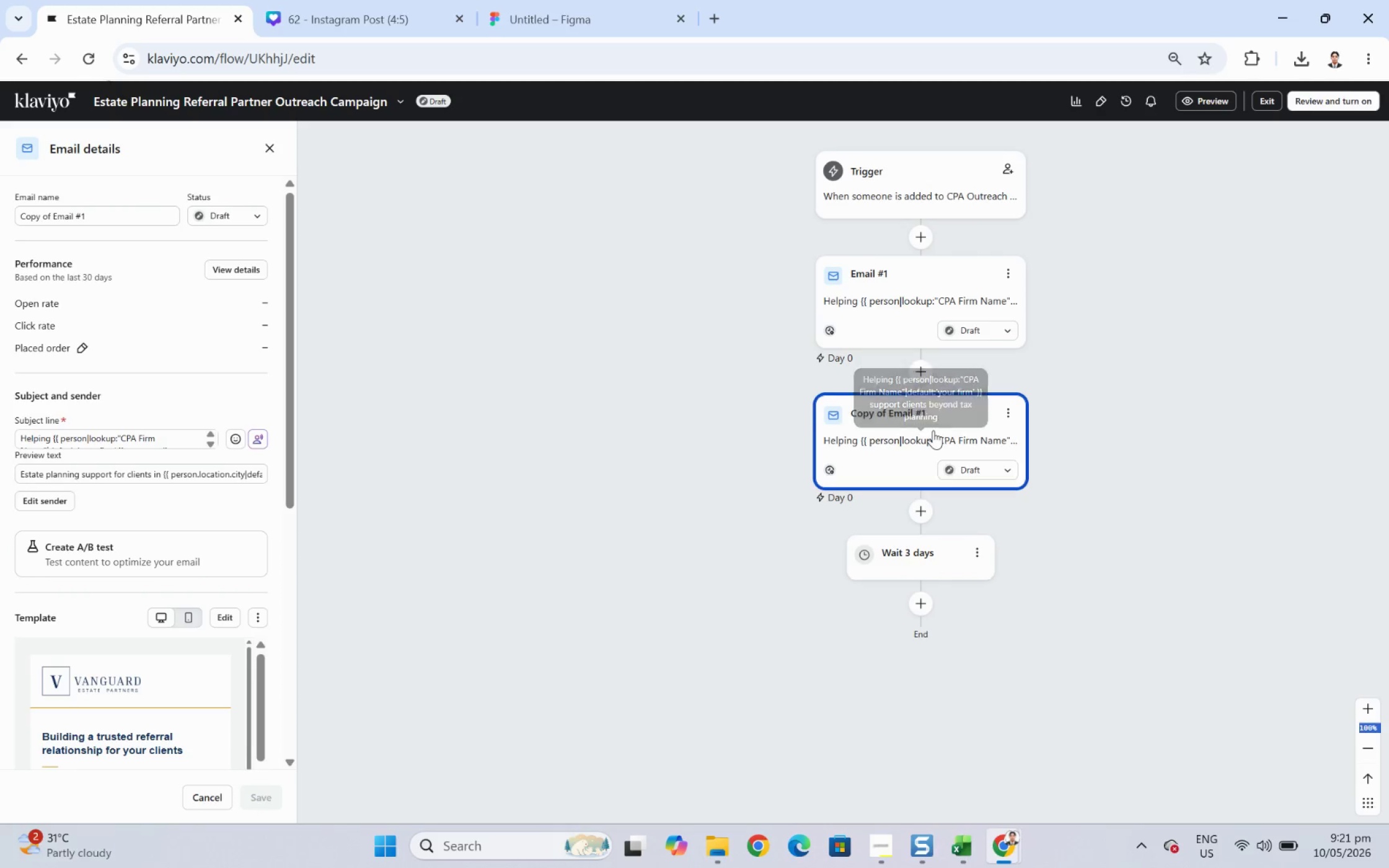 
left_click_drag(start_coordinate=[933, 426], to_coordinate=[926, 588])
 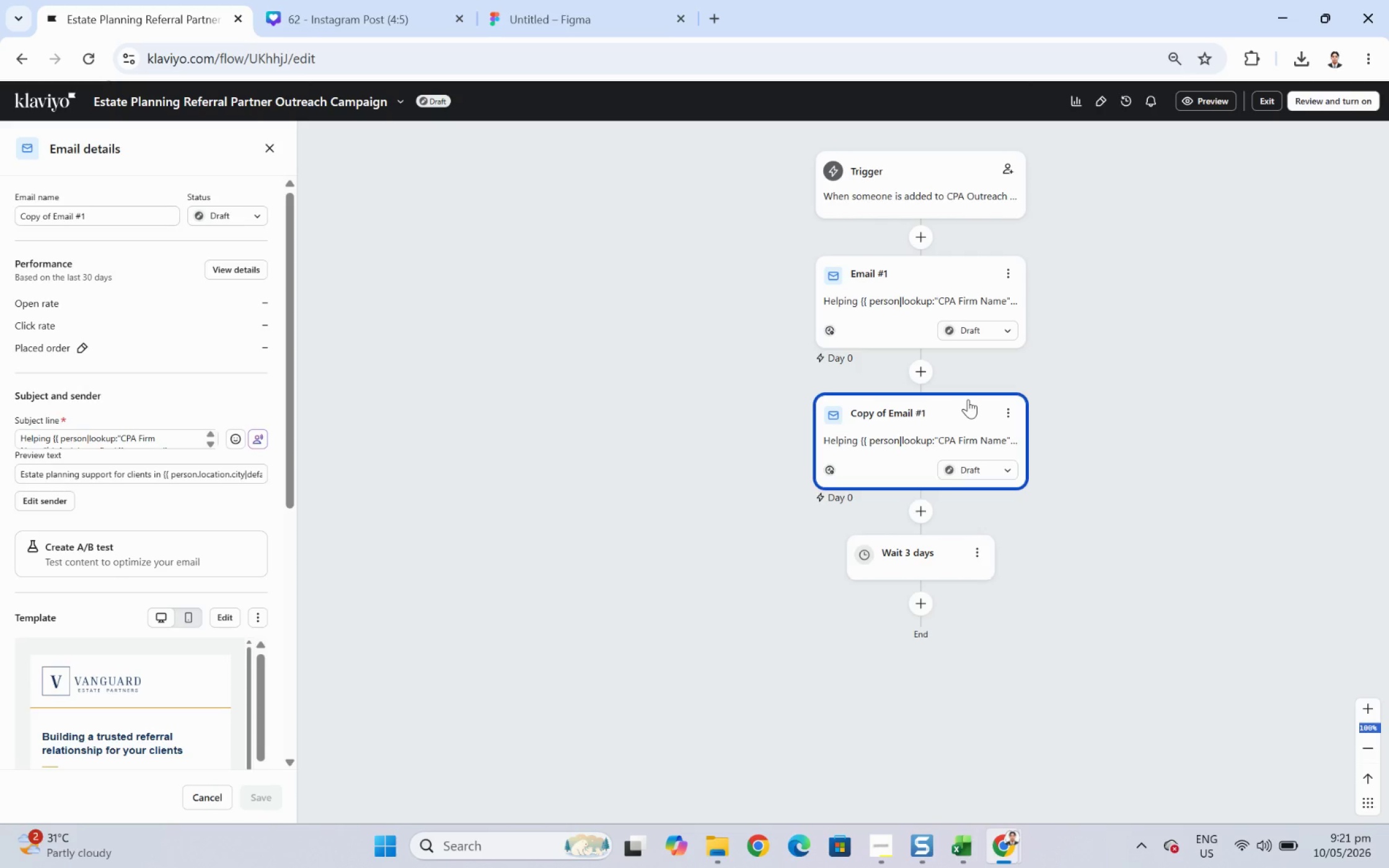 
left_click_drag(start_coordinate=[968, 406], to_coordinate=[941, 610])
 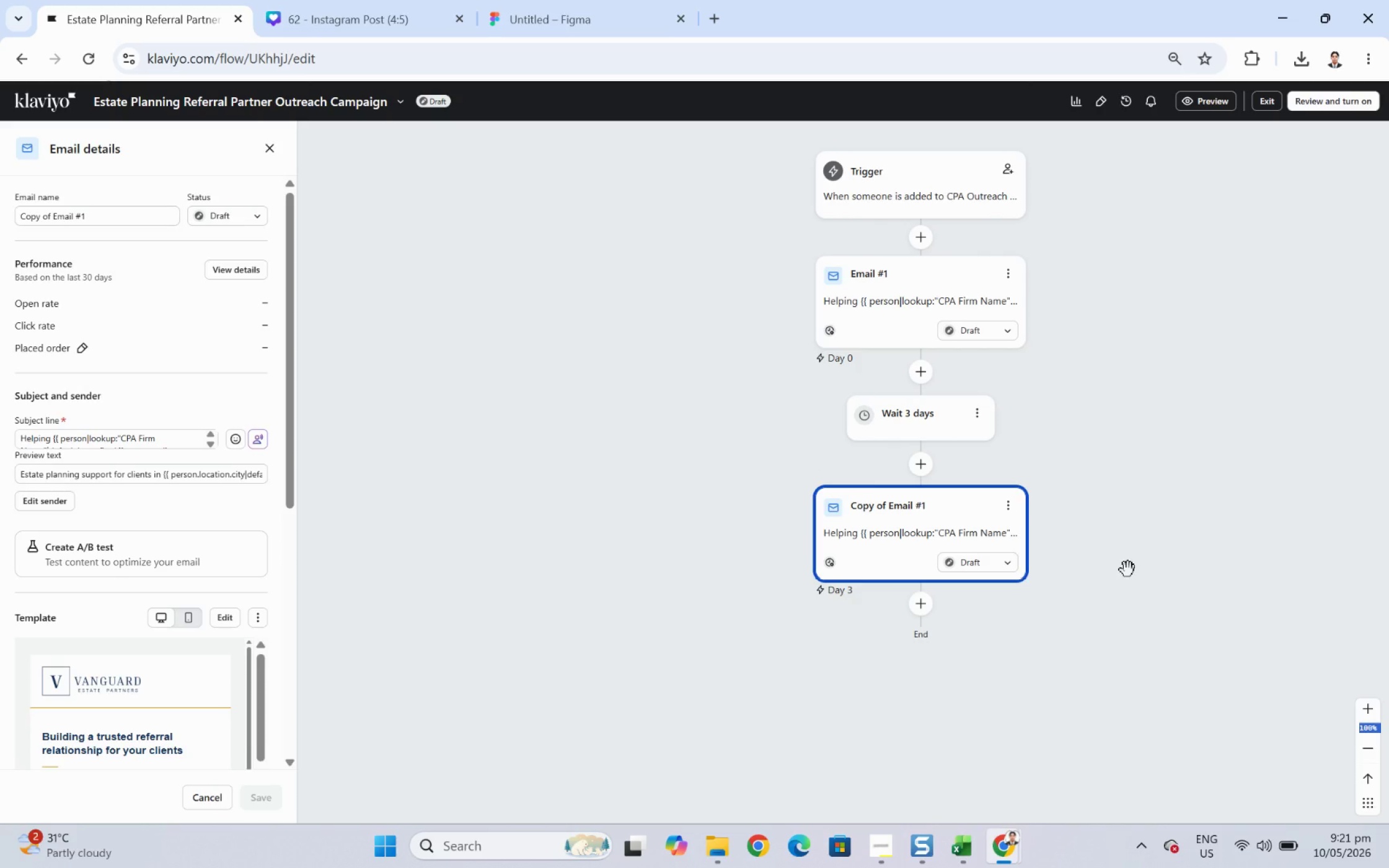 
left_click_drag(start_coordinate=[1159, 465], to_coordinate=[1108, 439])
 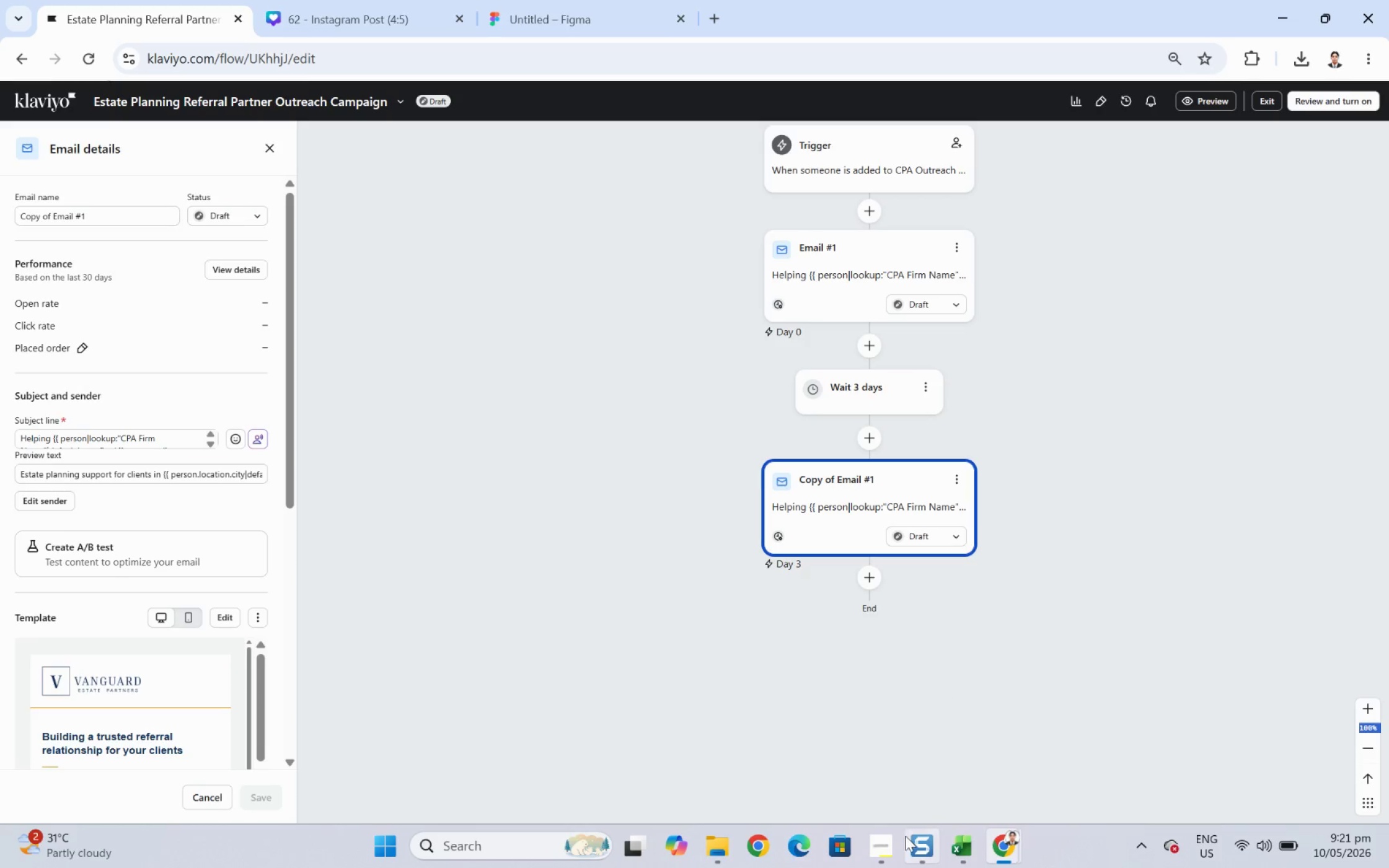 
left_click([896, 843])